 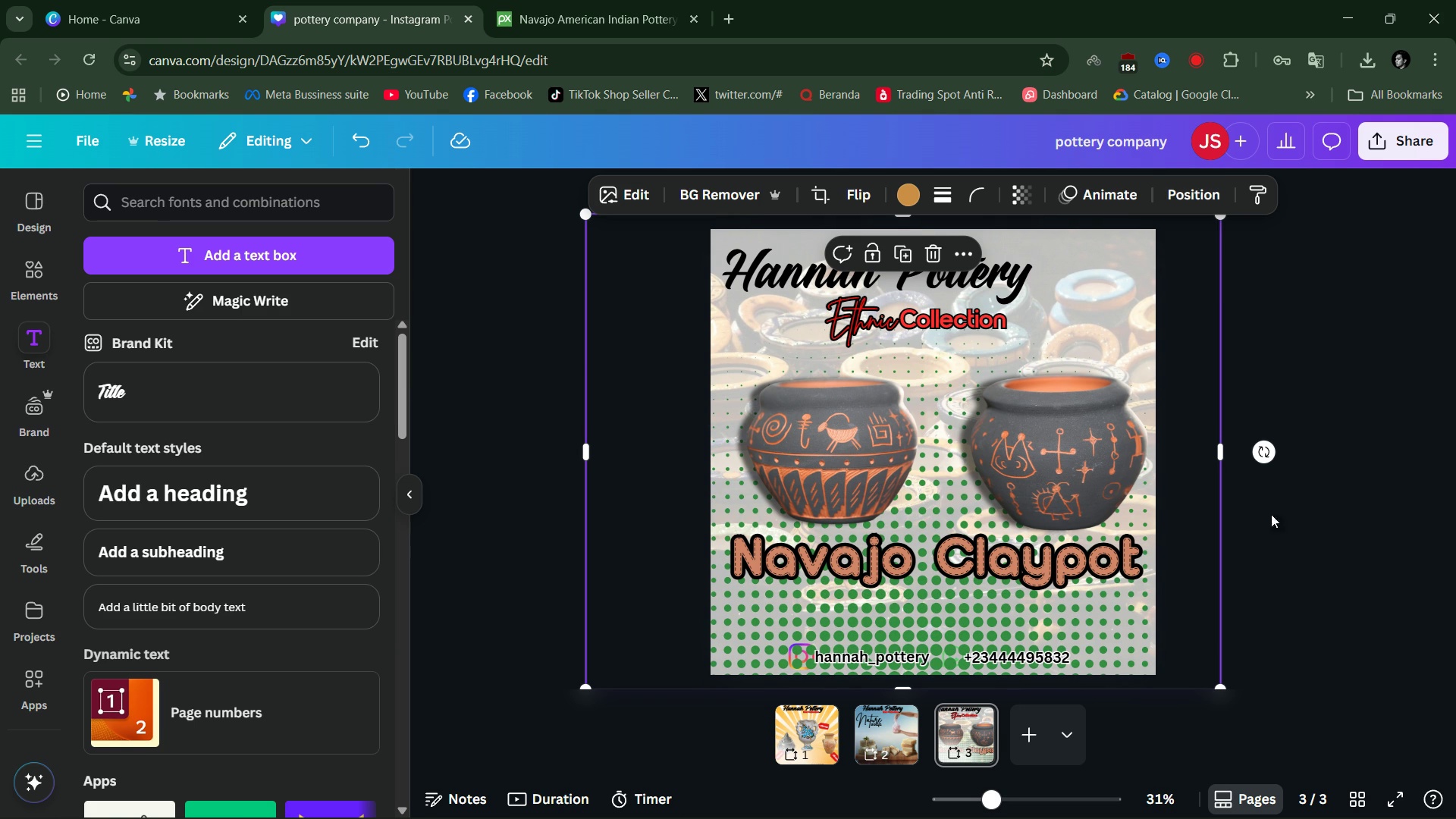 
scroll: coordinate [1304, 388], scroll_direction: up, amount: 2.0
 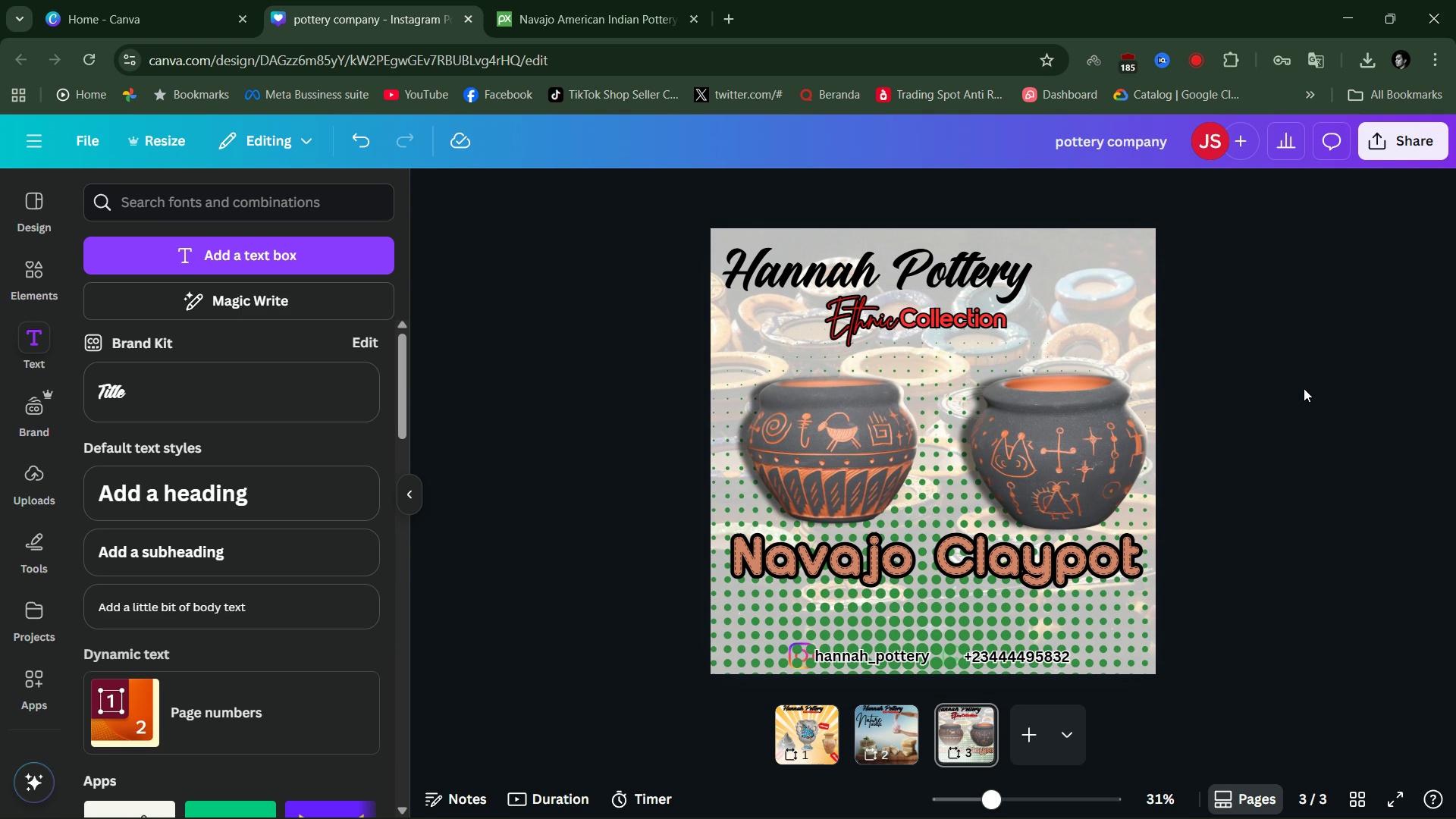 
scroll: coordinate [1304, 388], scroll_direction: down, amount: 3.0
 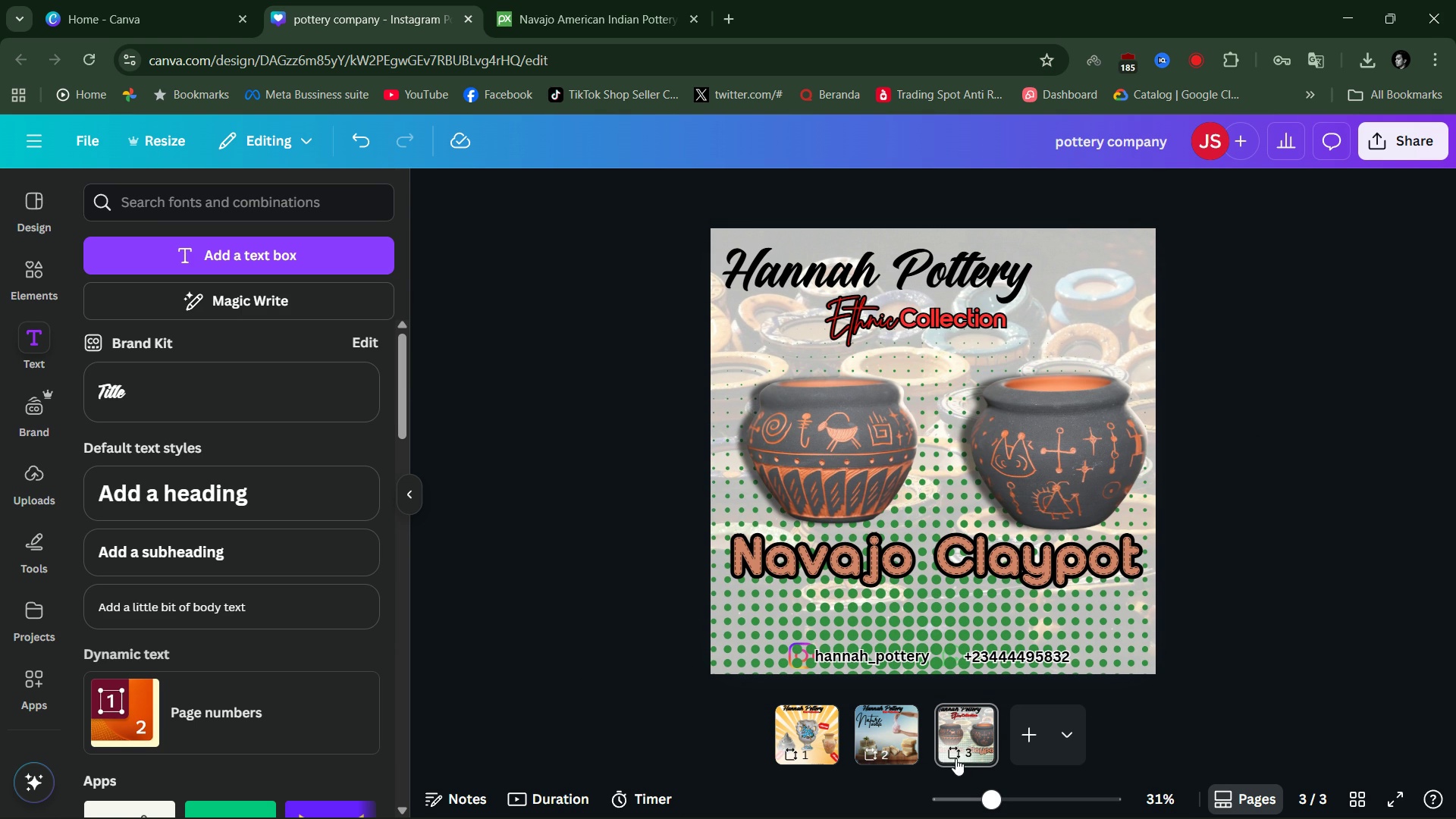 
left_click([893, 721])
 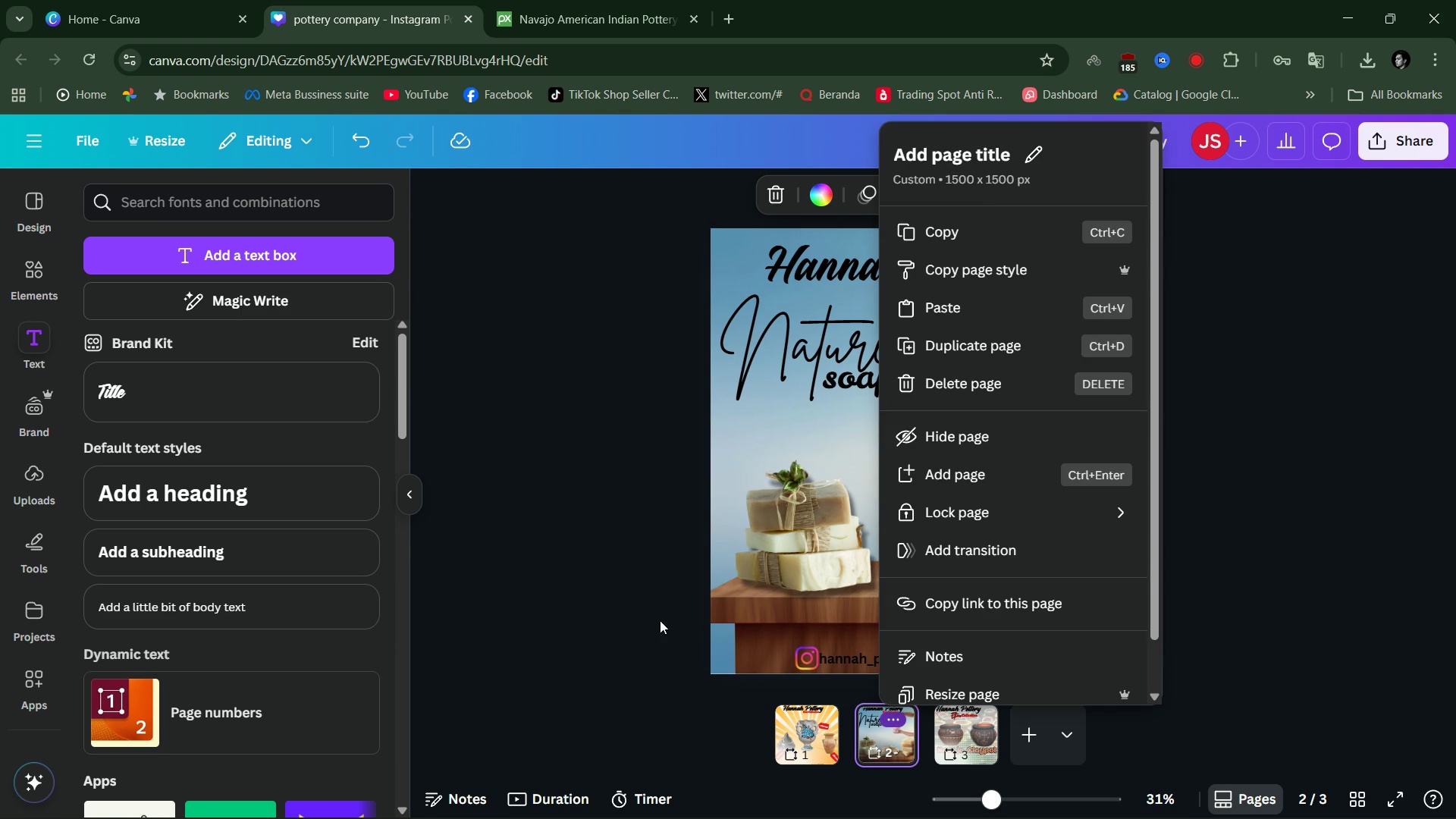 
left_click([587, 607])
 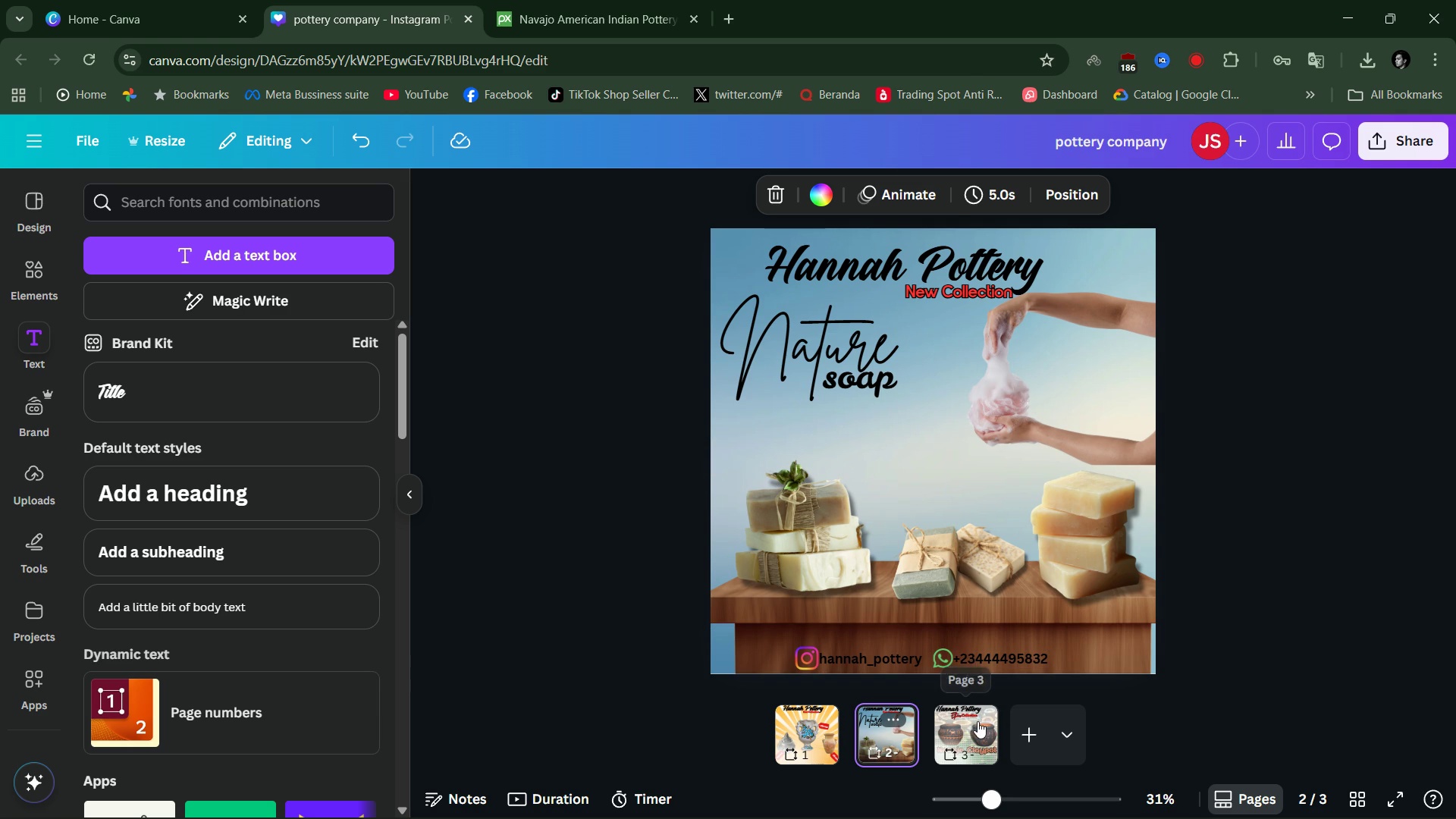 
left_click([975, 721])